 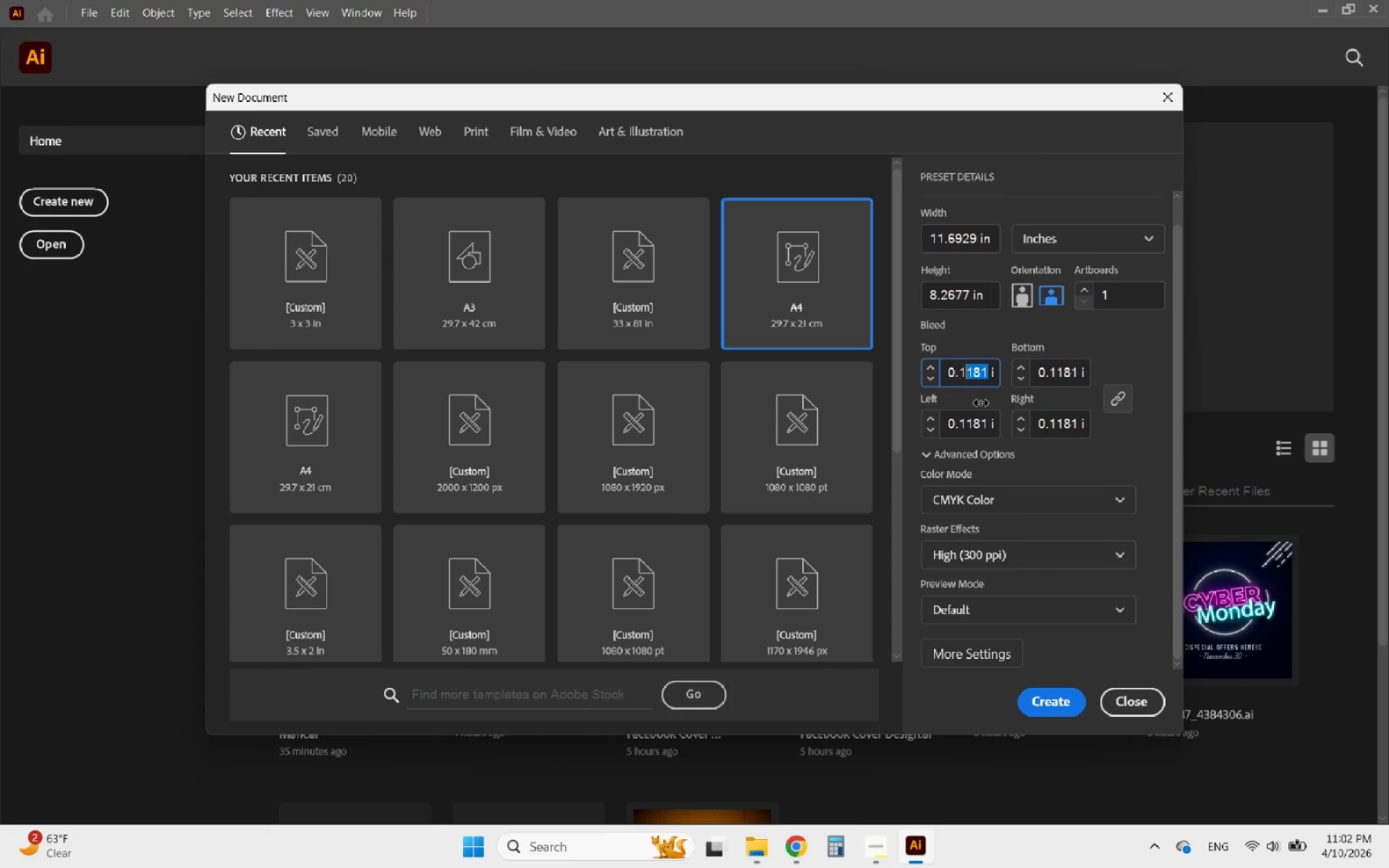 
type(25)
 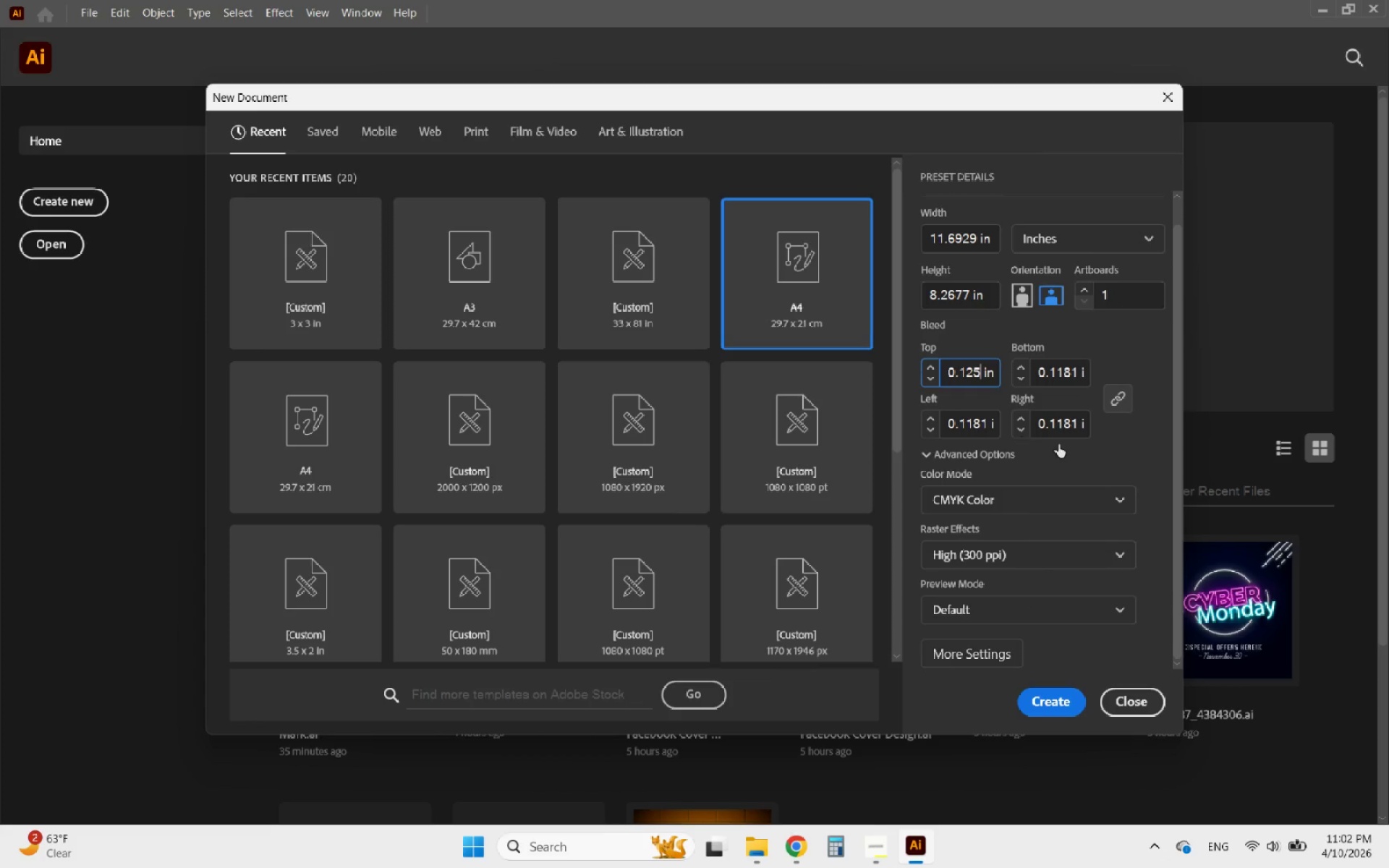 
left_click([1061, 467])
 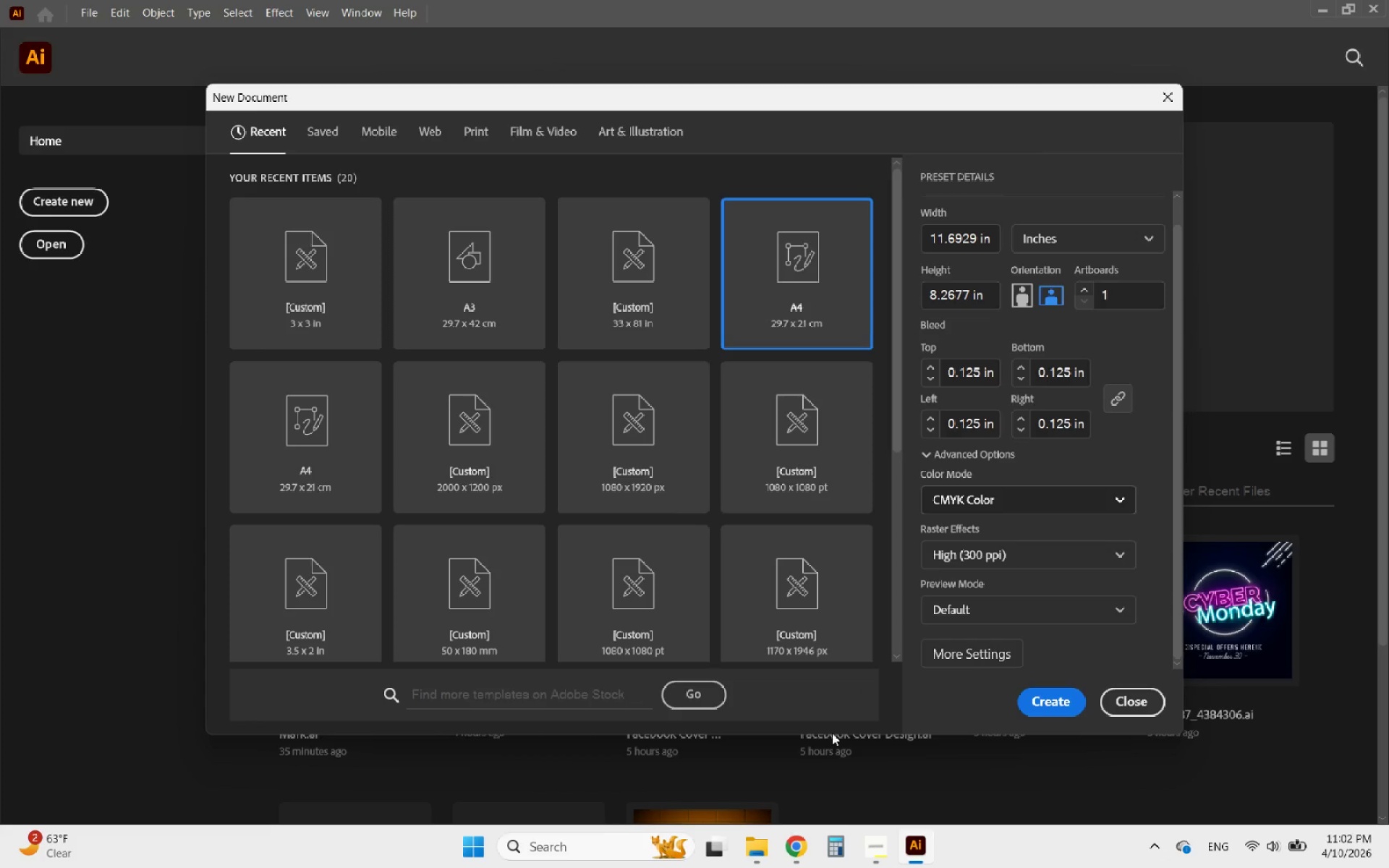 
left_click([883, 867])
 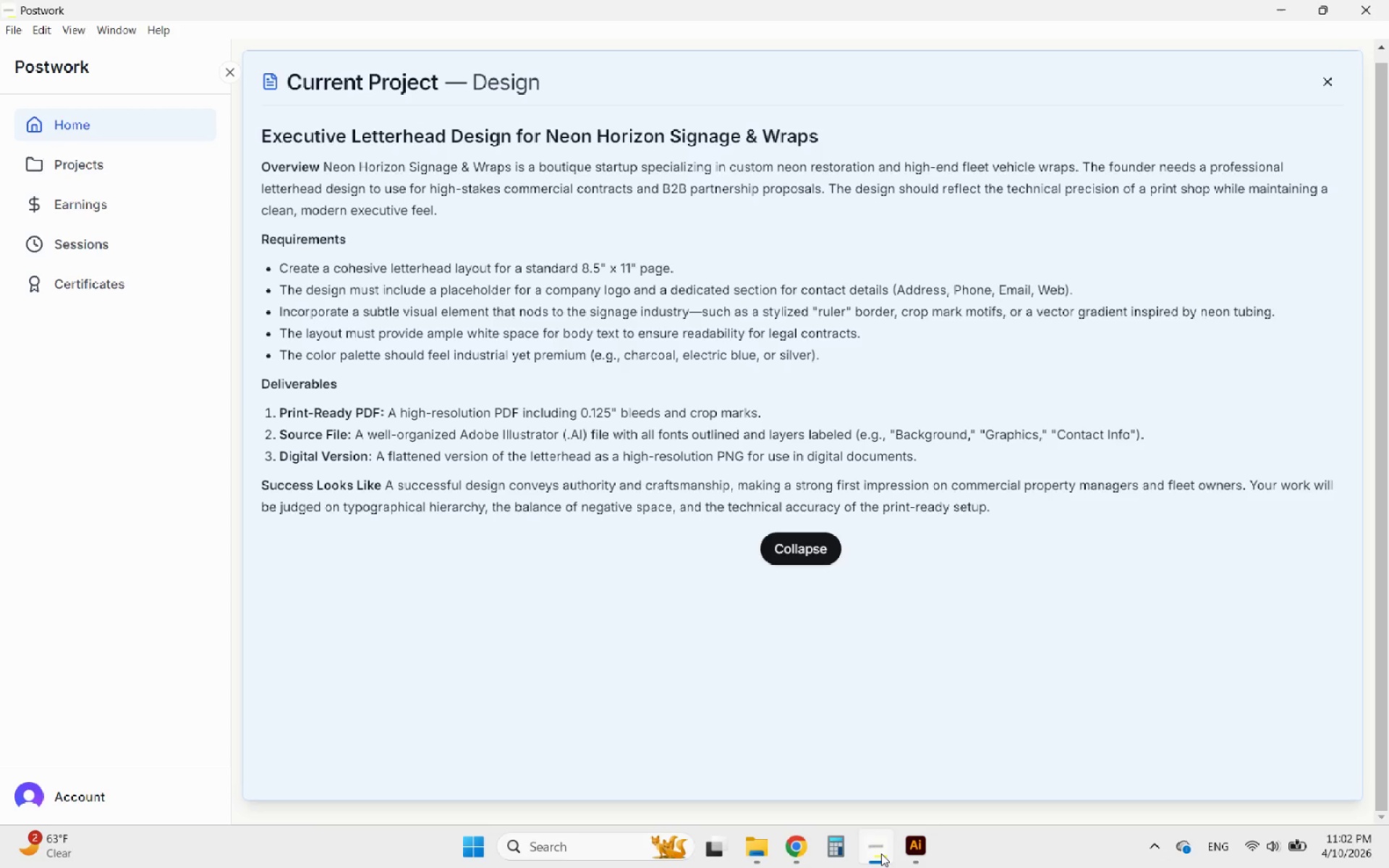 
double_click([881, 854])